 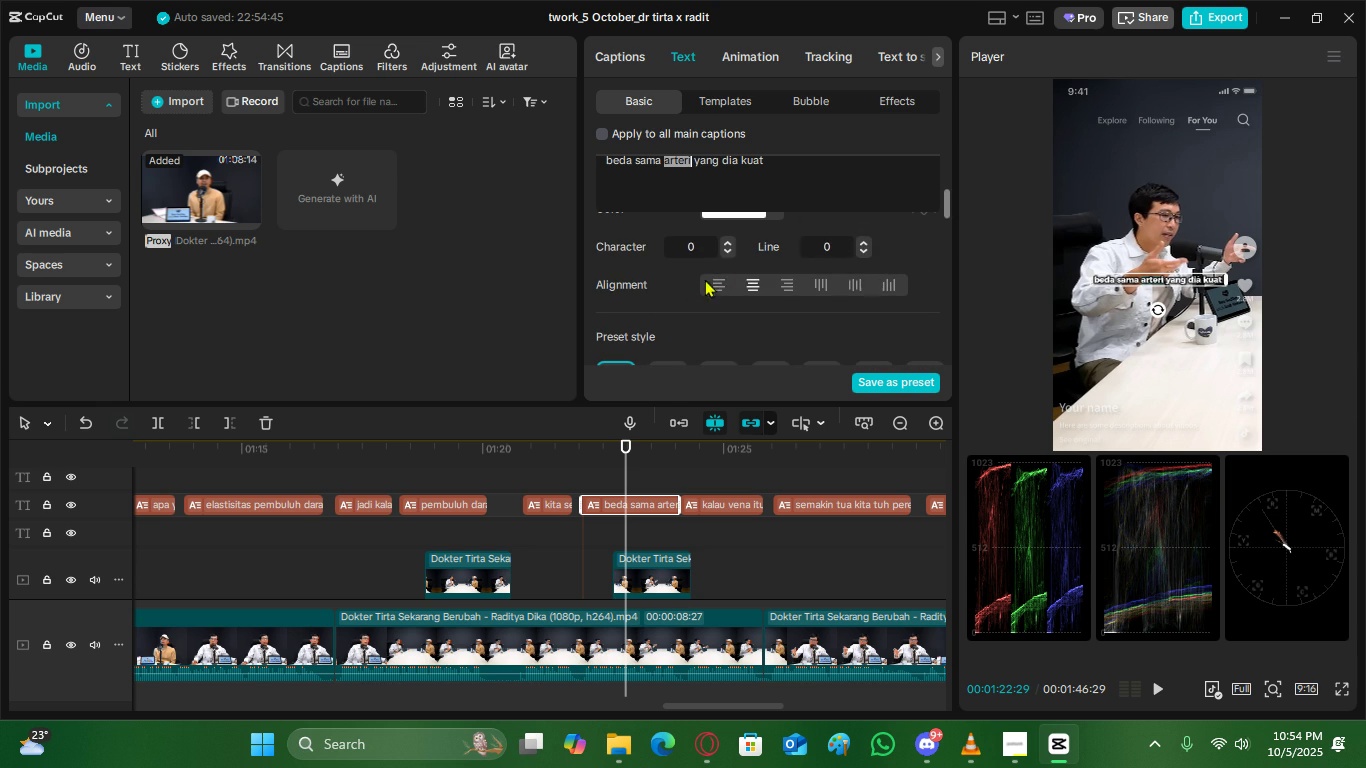 
scroll: coordinate [725, 498], scroll_direction: up, amount: 2.0
 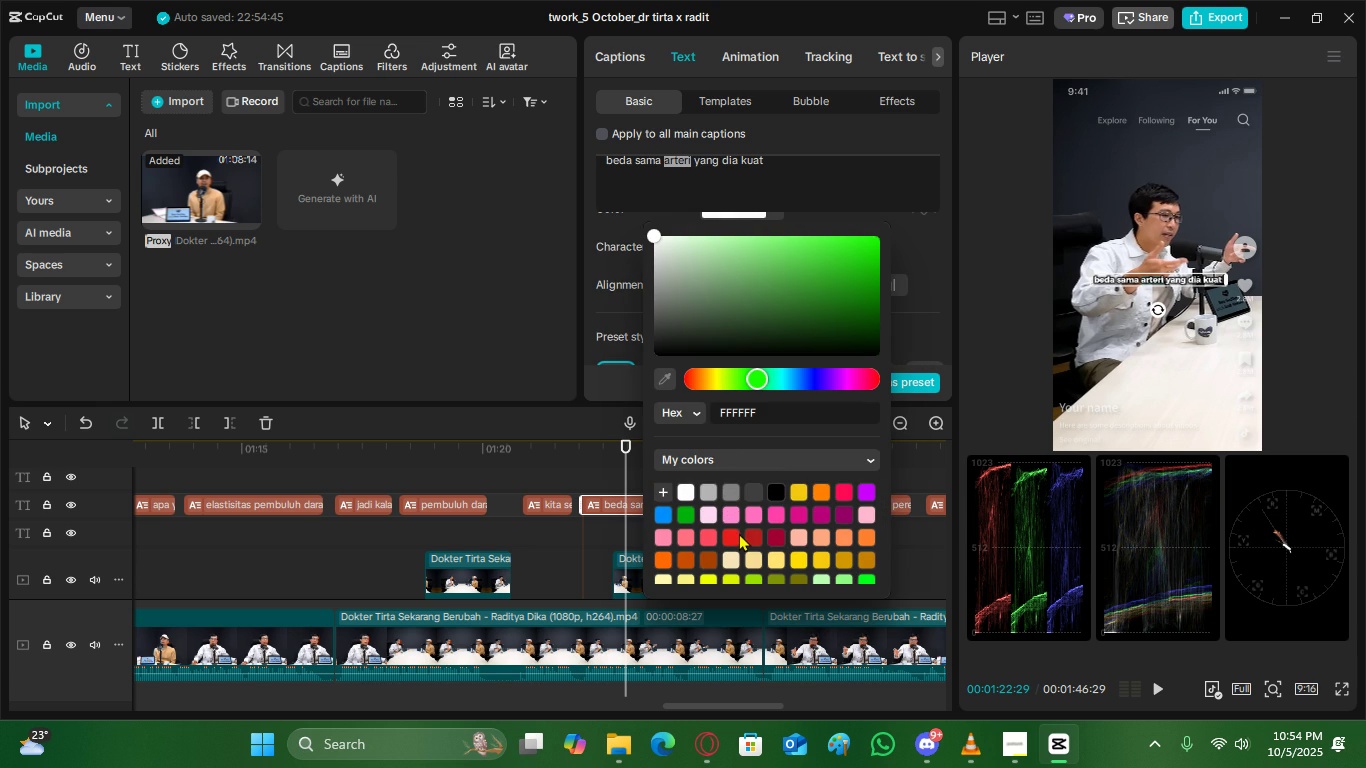 
left_click([739, 533])
 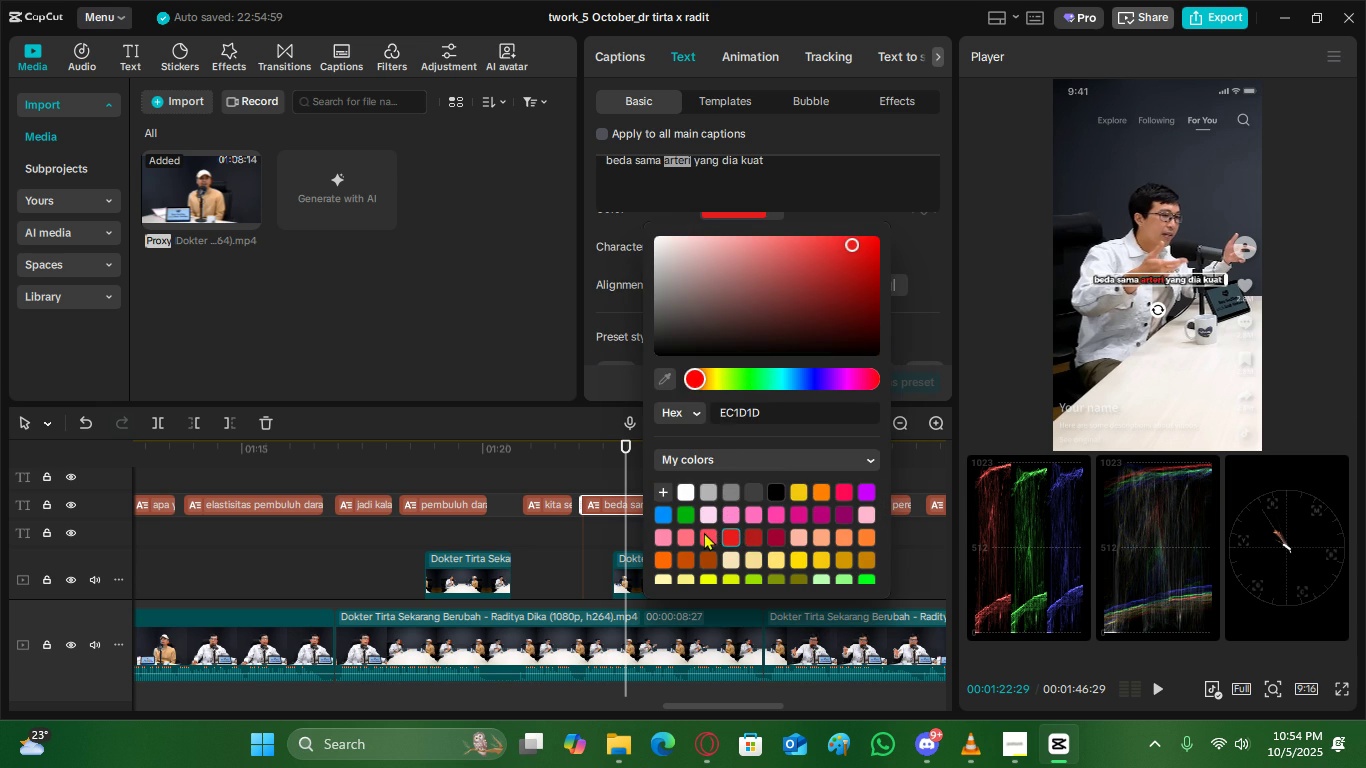 
left_click([704, 532])
 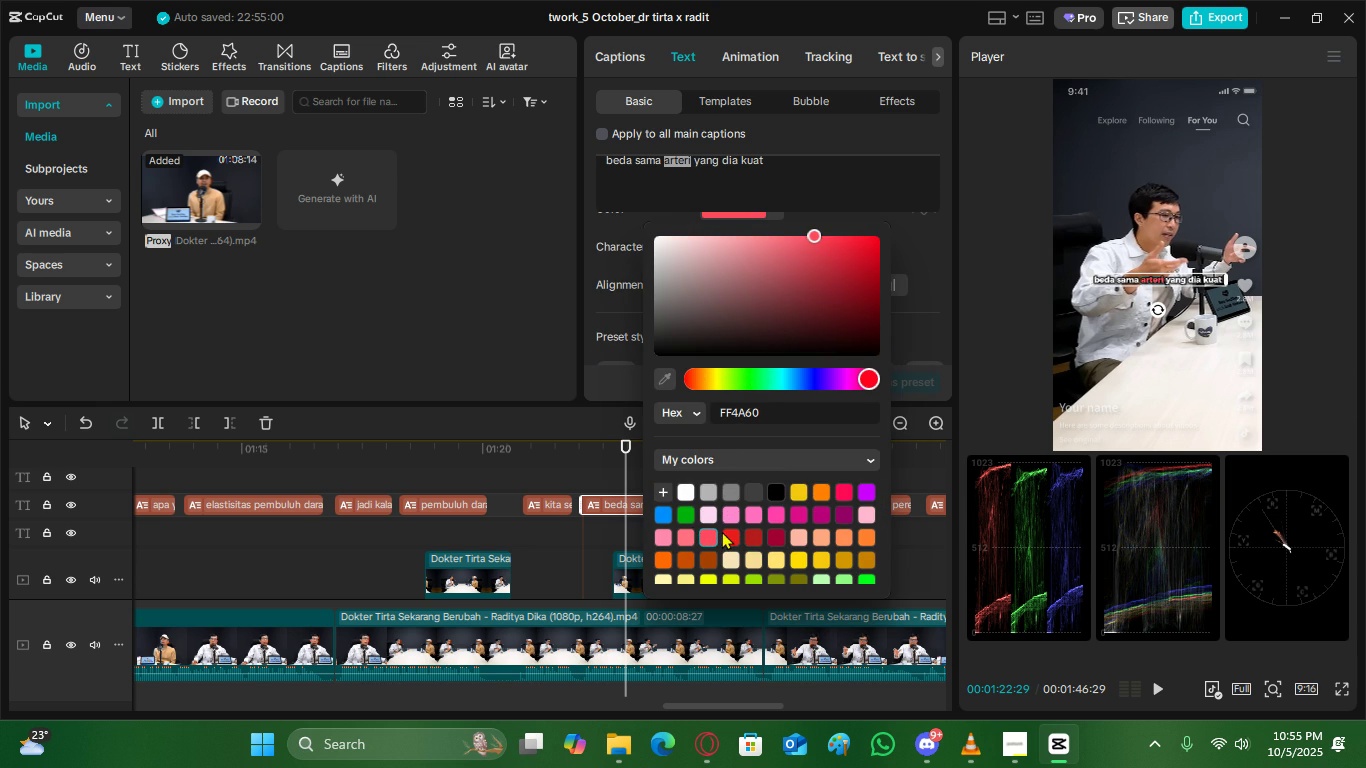 
left_click([728, 533])
 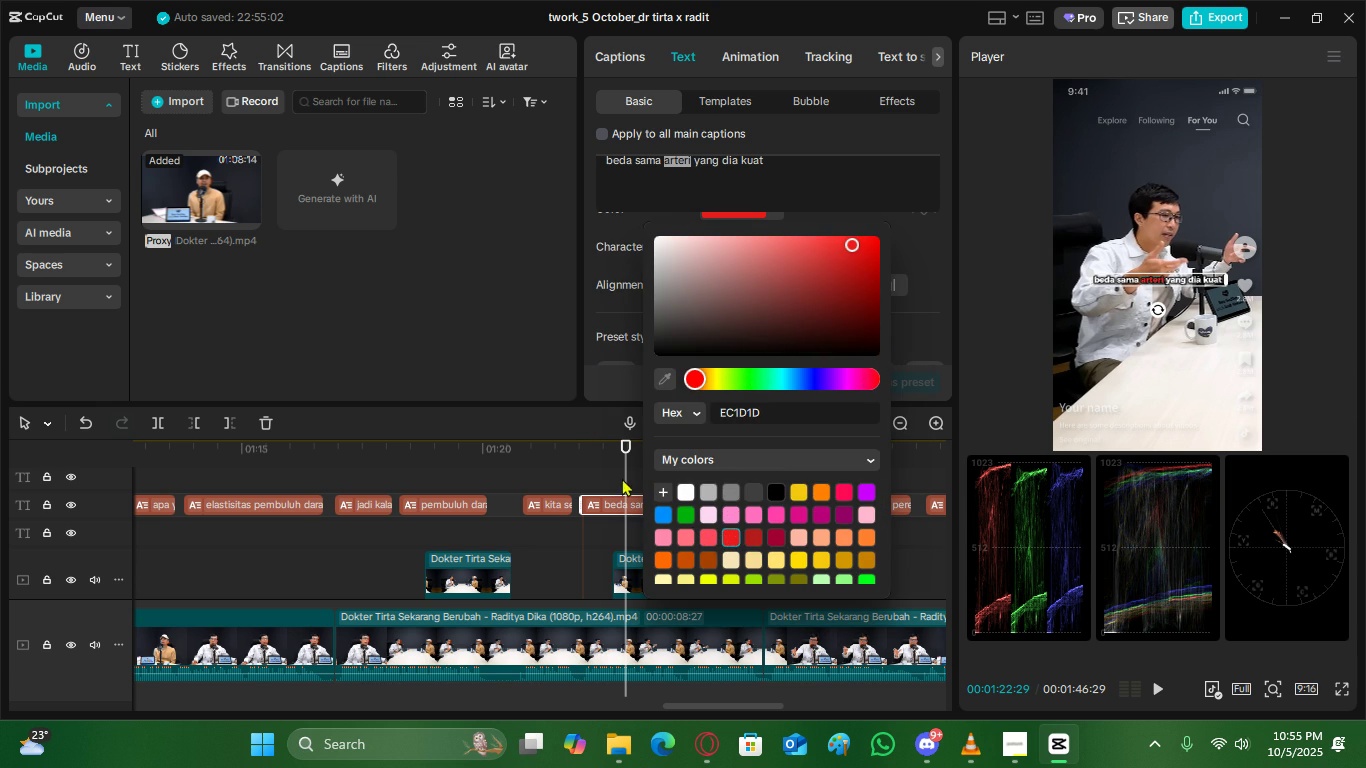 
double_click([666, 467])
 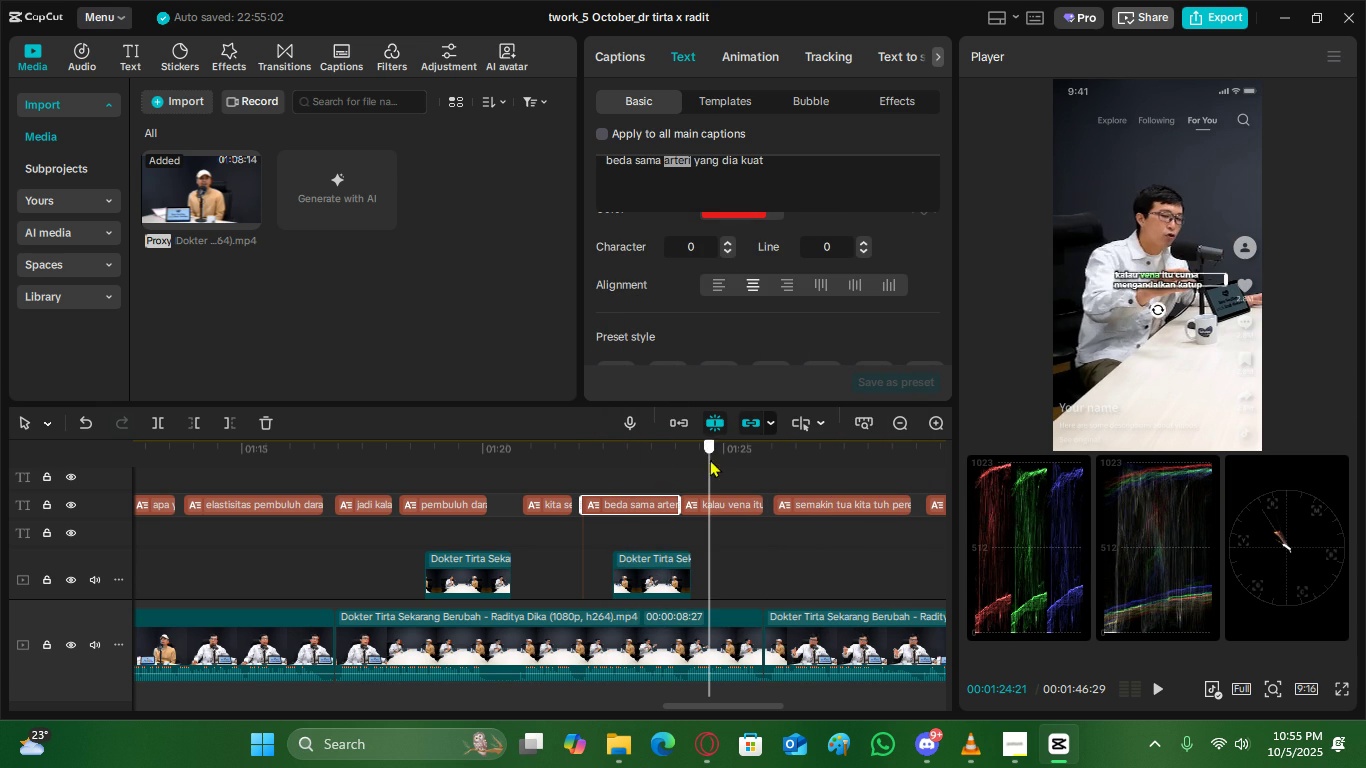 
triple_click([710, 459])
 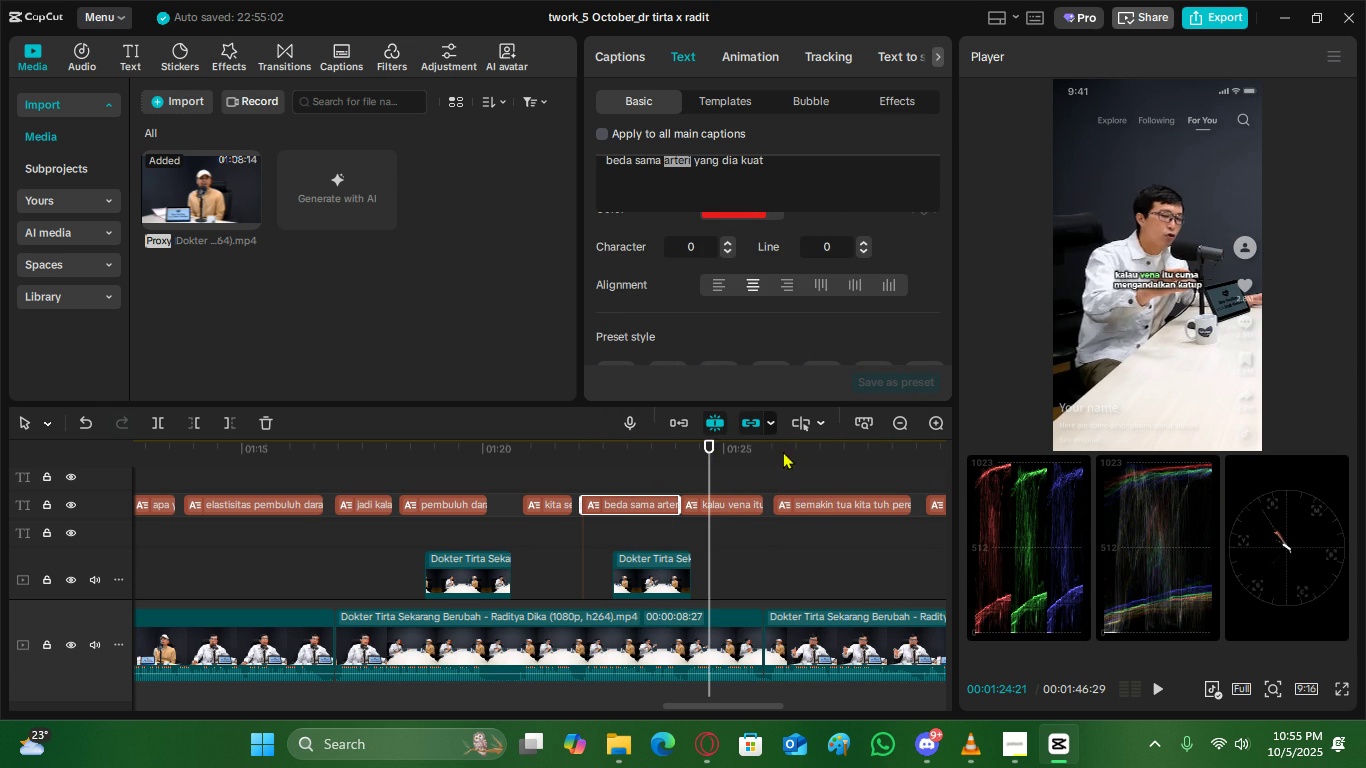 
left_click([783, 451])
 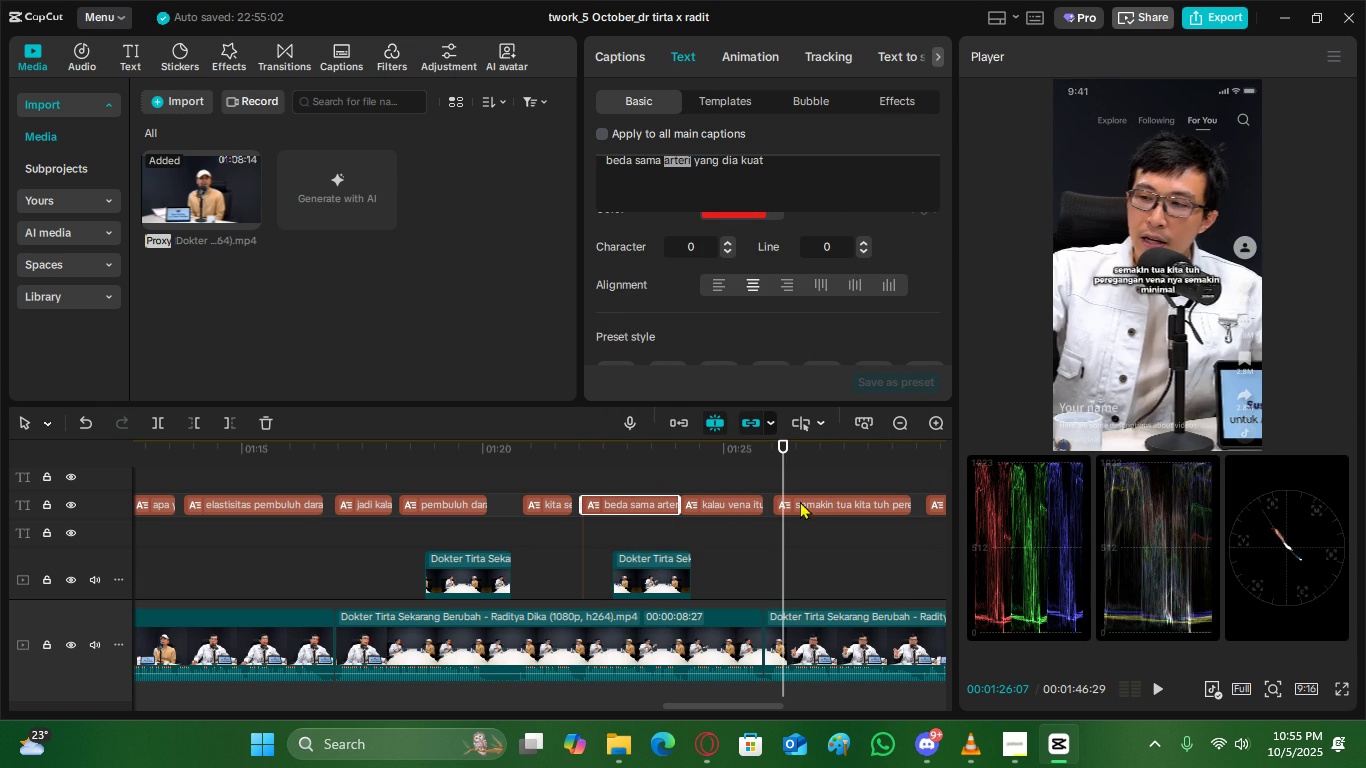 
left_click([800, 501])
 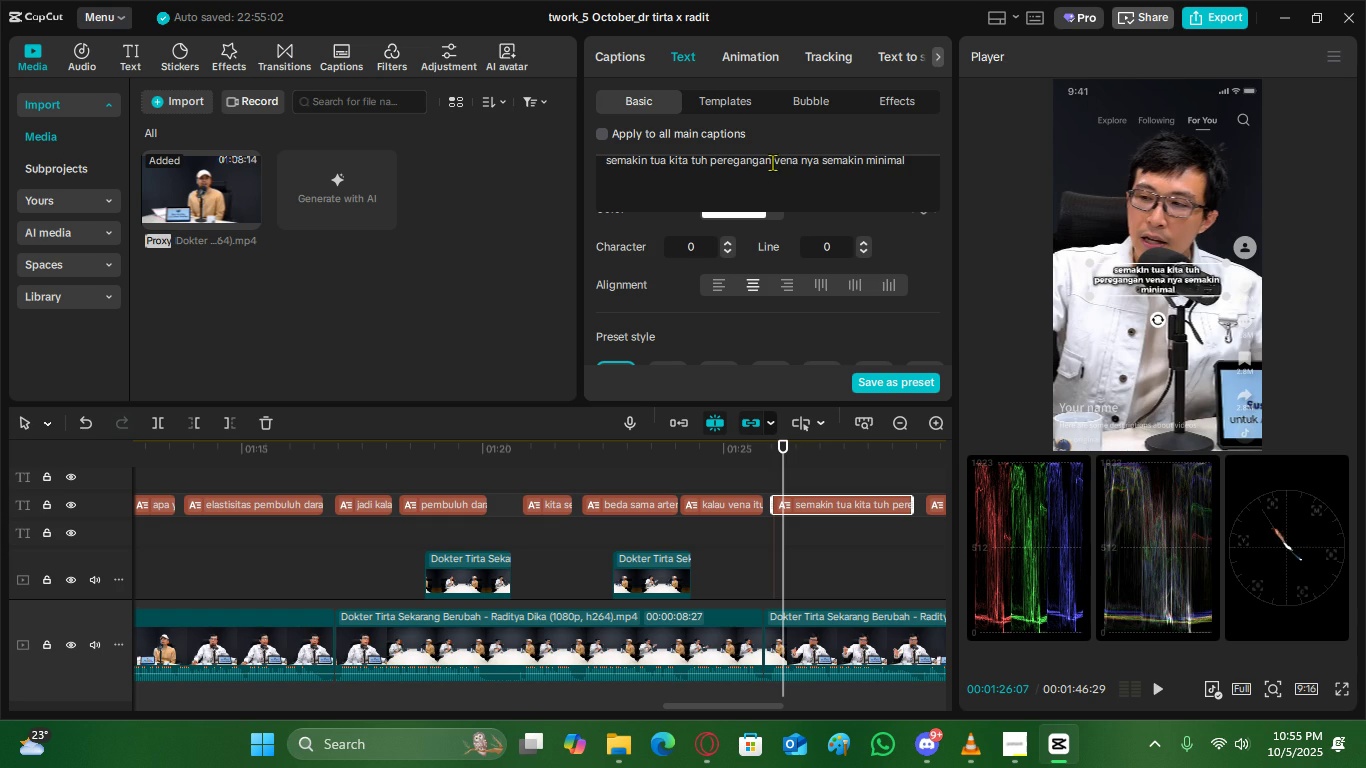 
left_click([774, 162])
 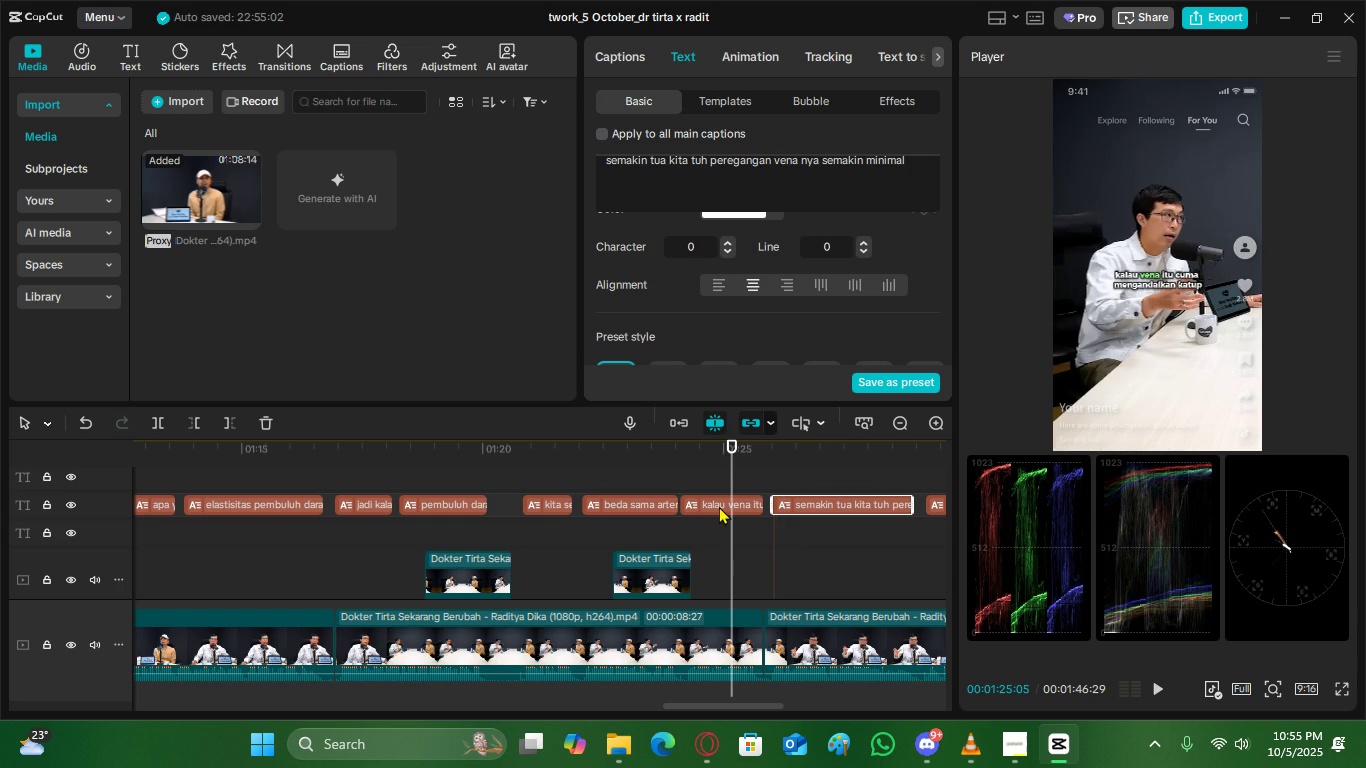 
double_click([719, 506])